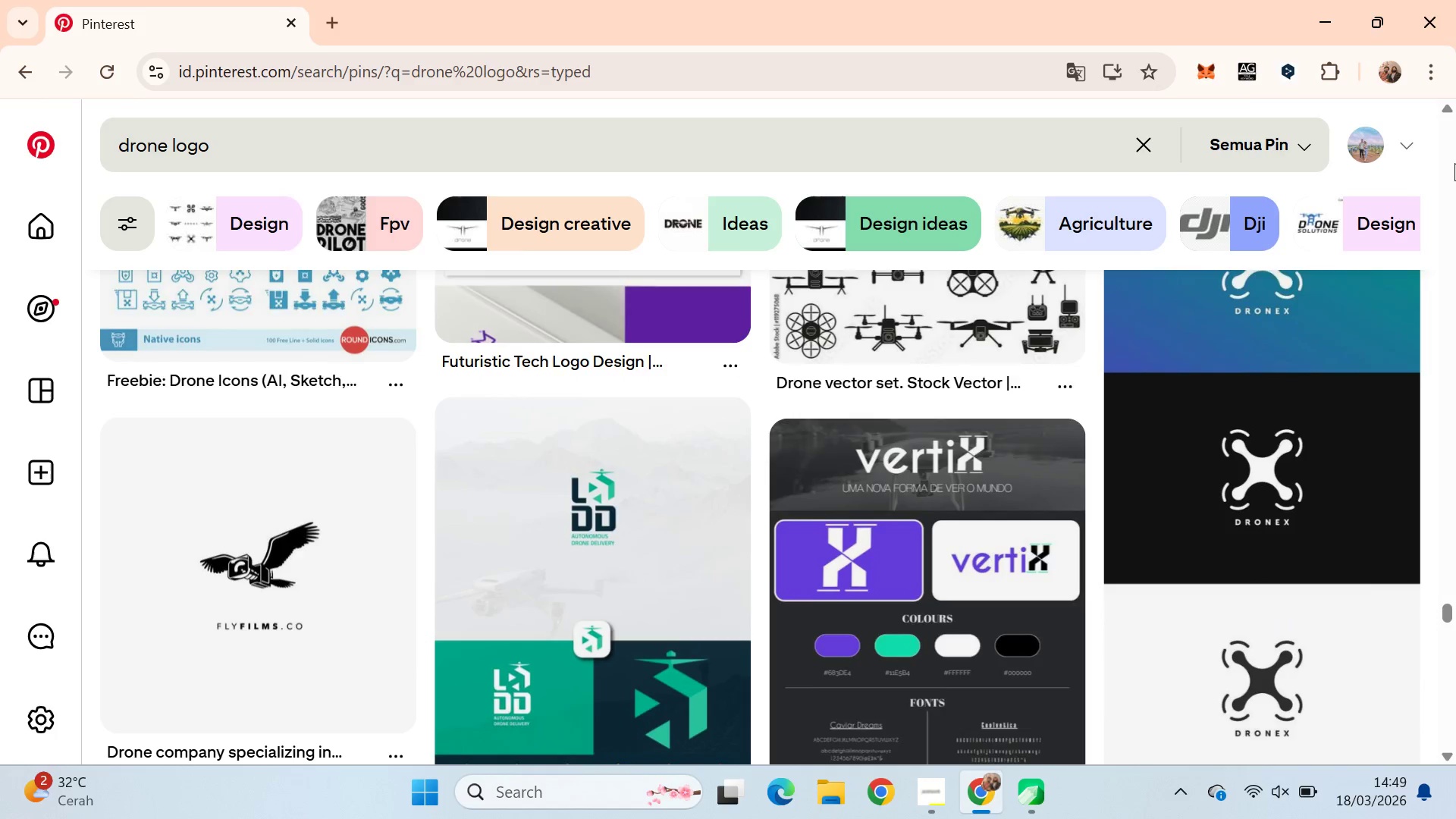 
key(ArrowDown)